 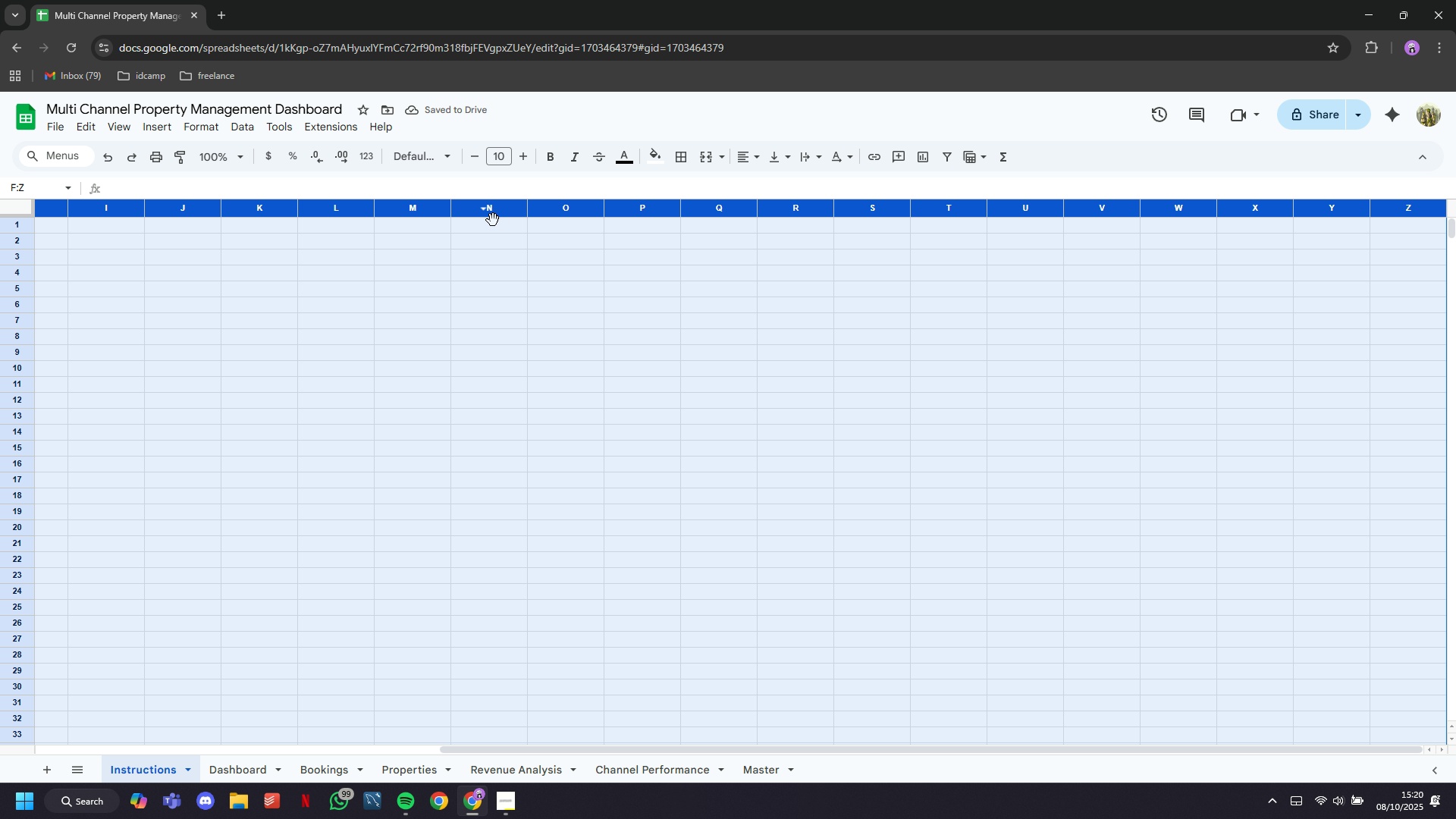 
mouse_move([817, 411])
 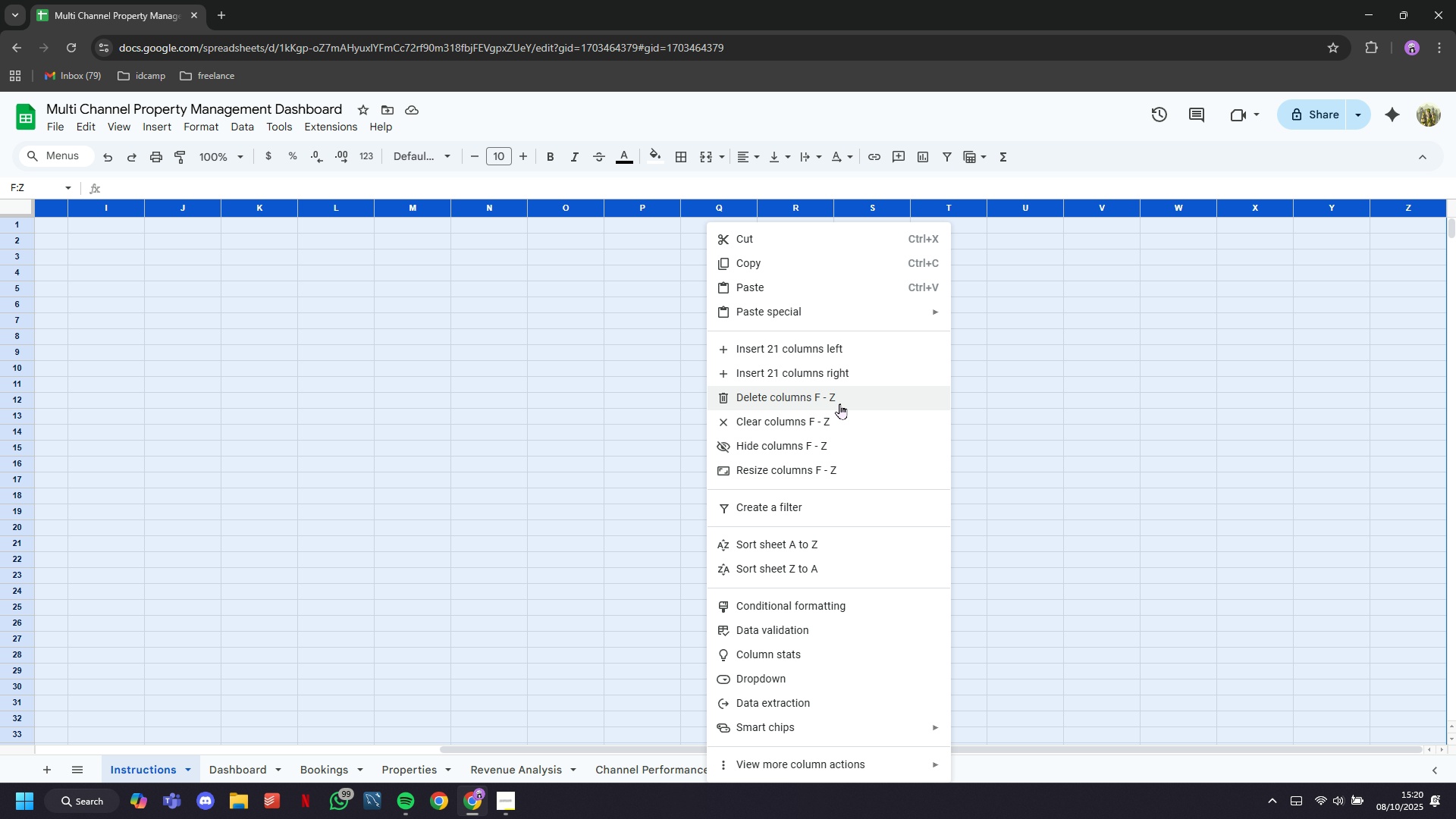 
wait(6.17)
 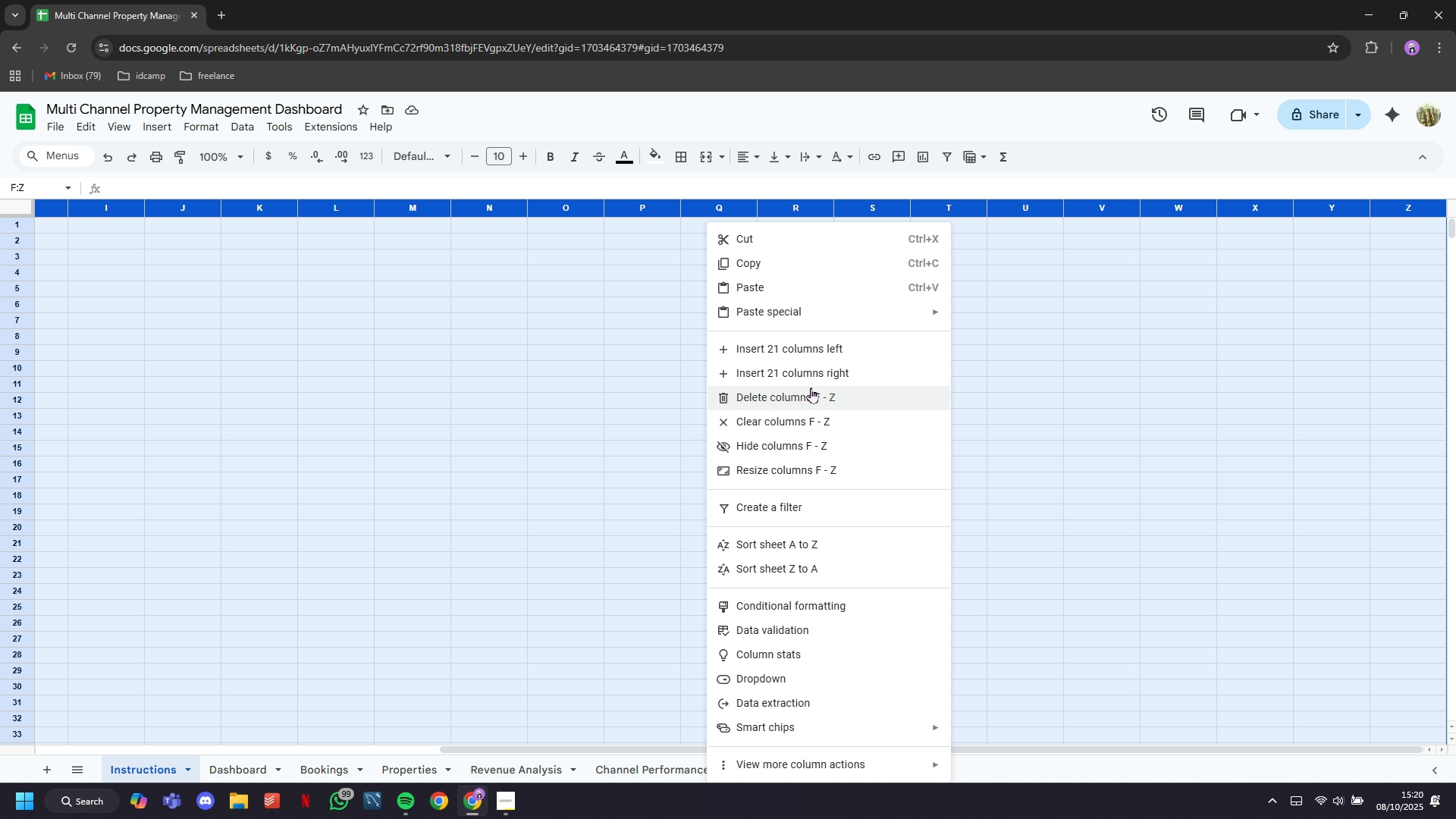 
left_click([633, 402])
 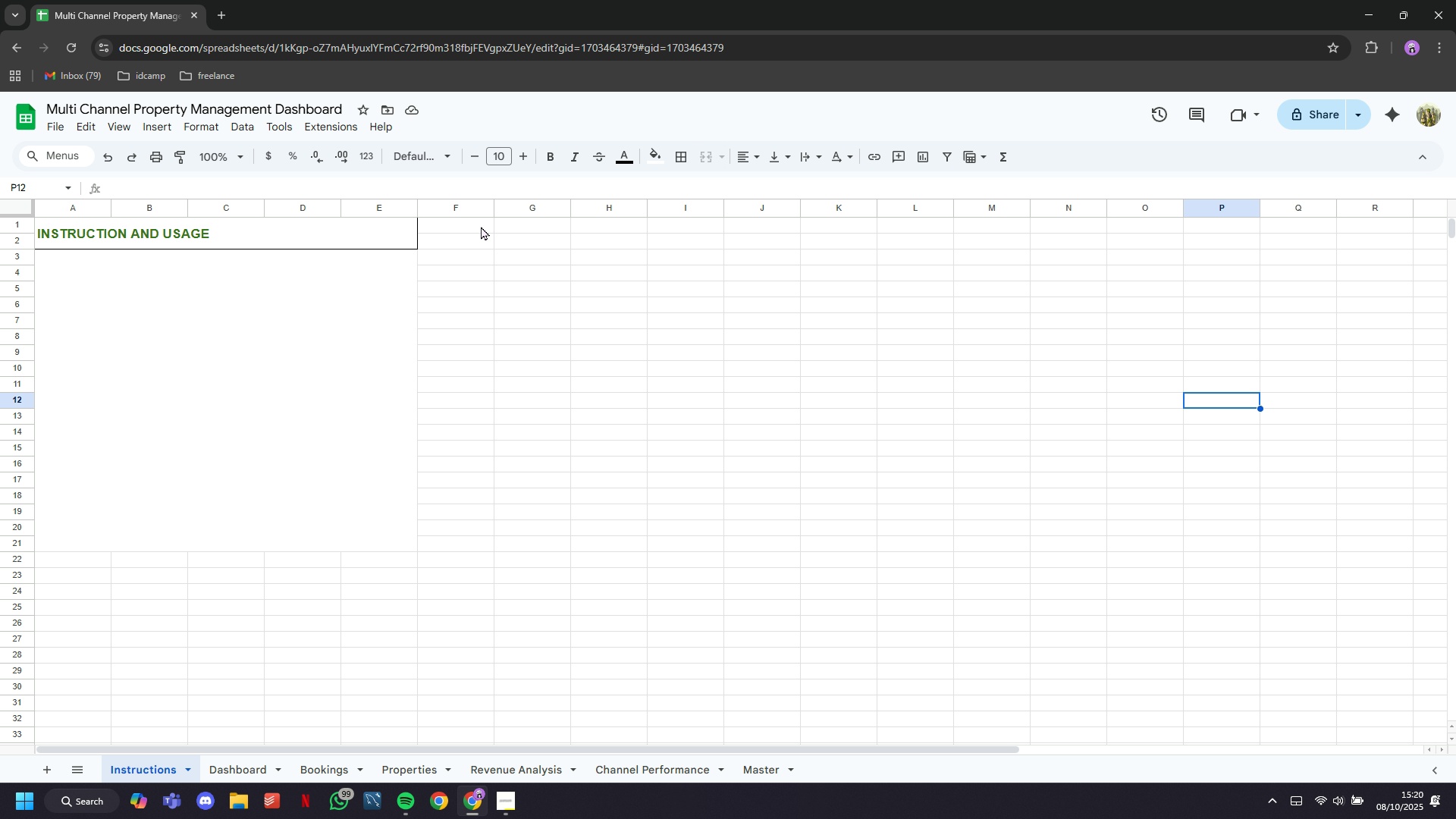 
left_click([468, 206])